 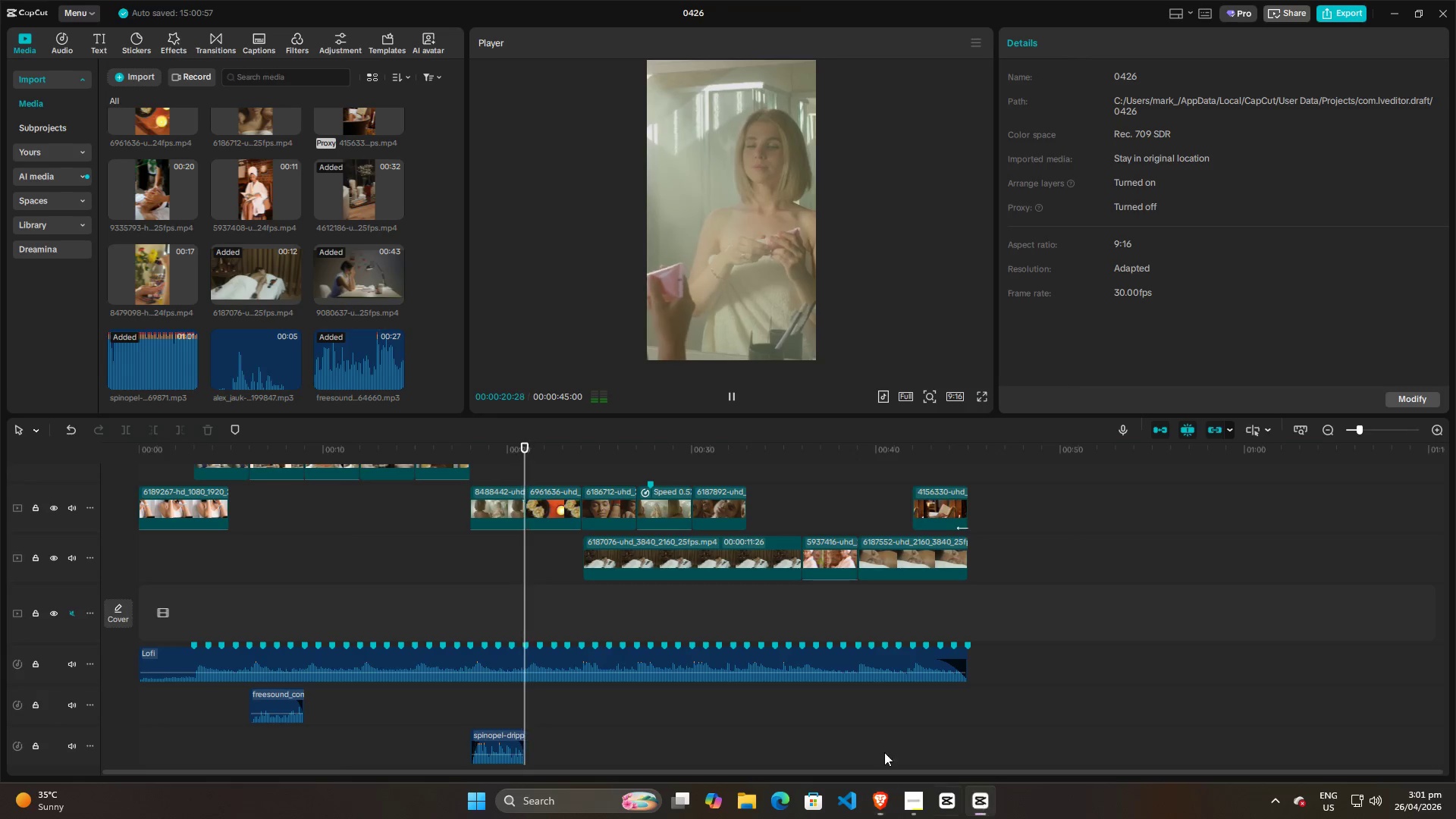 
key(Space)
 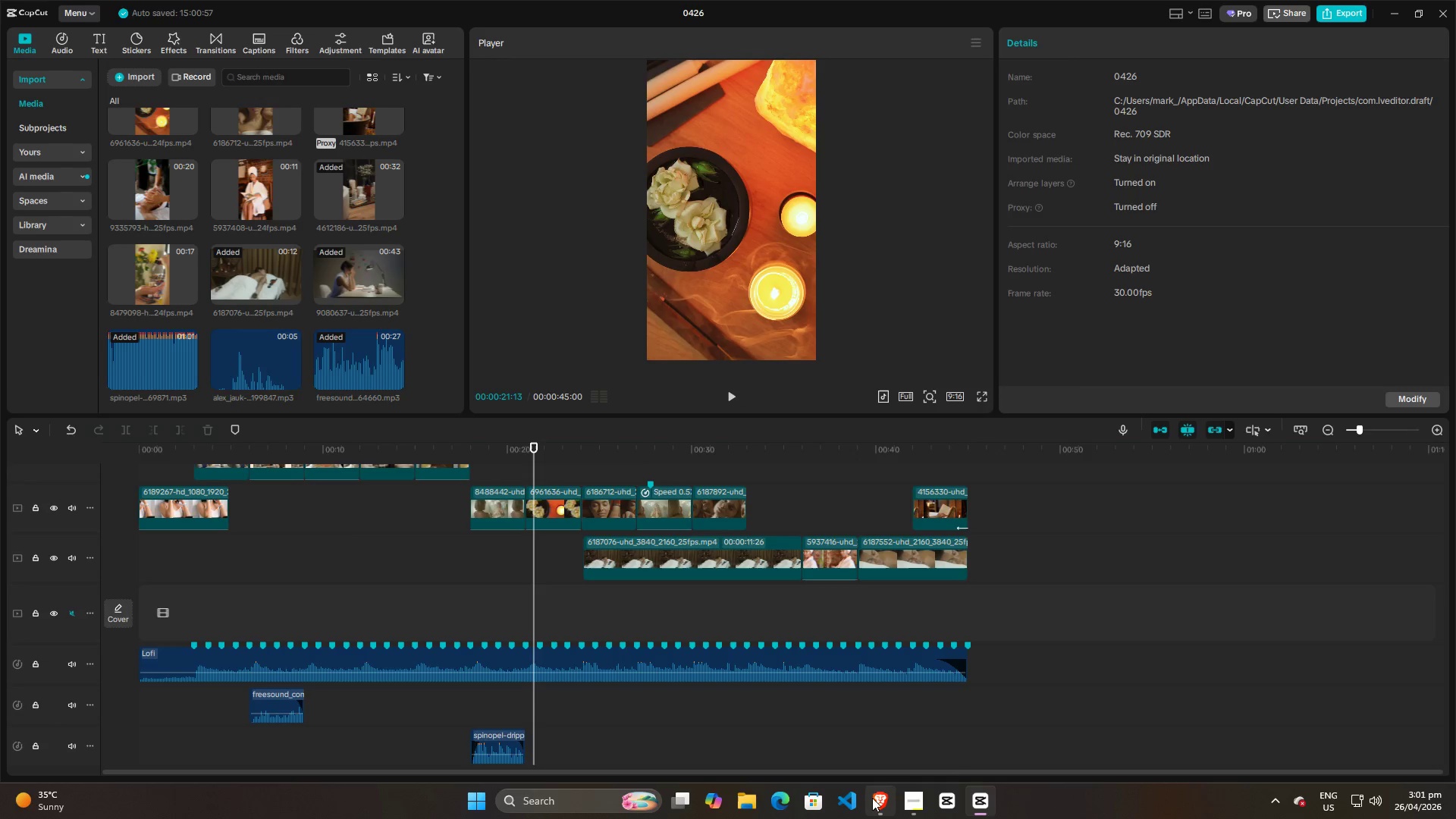 
left_click([872, 798])
 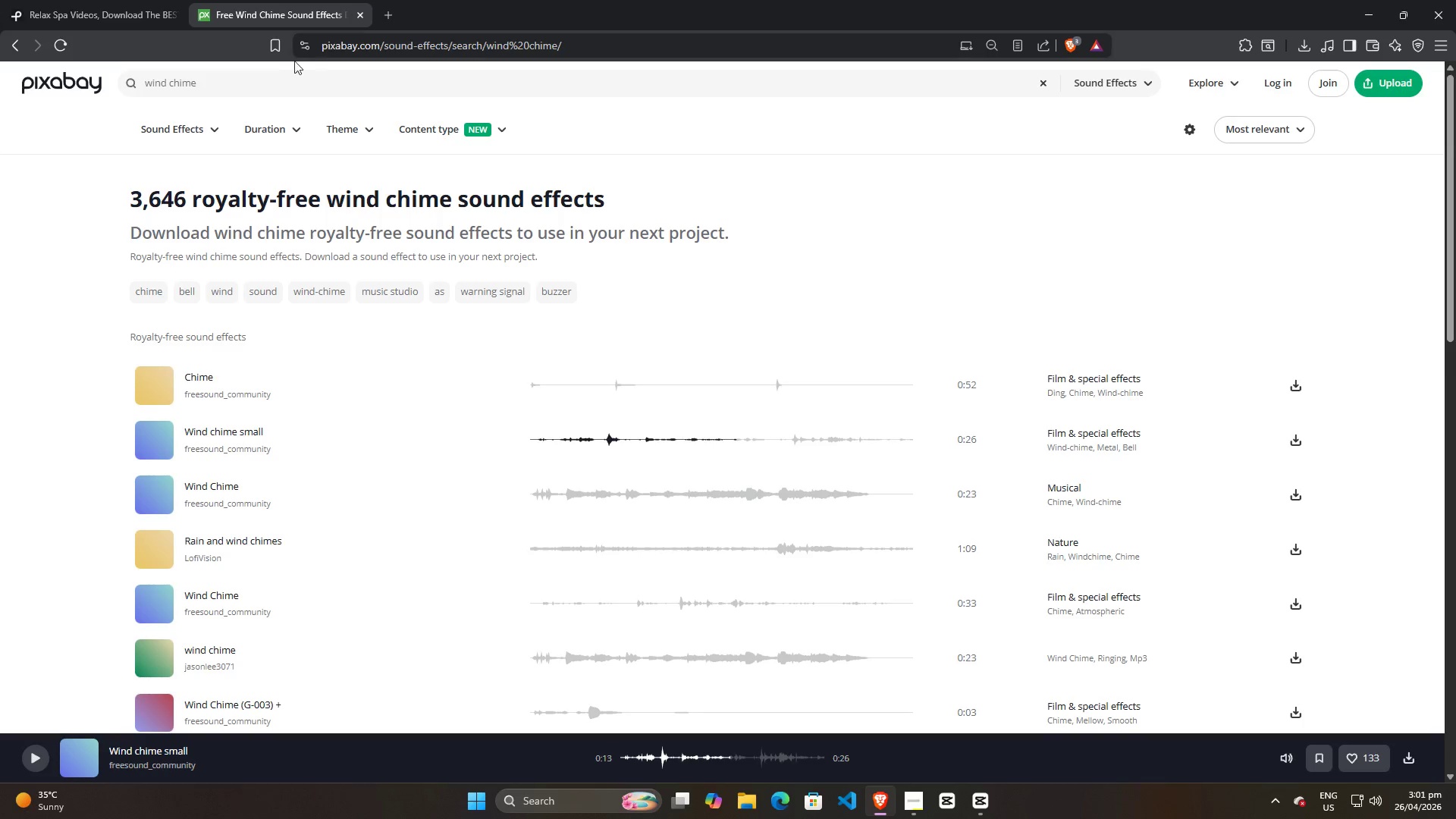 
left_click_drag(start_coordinate=[271, 87], to_coordinate=[24, 100])
 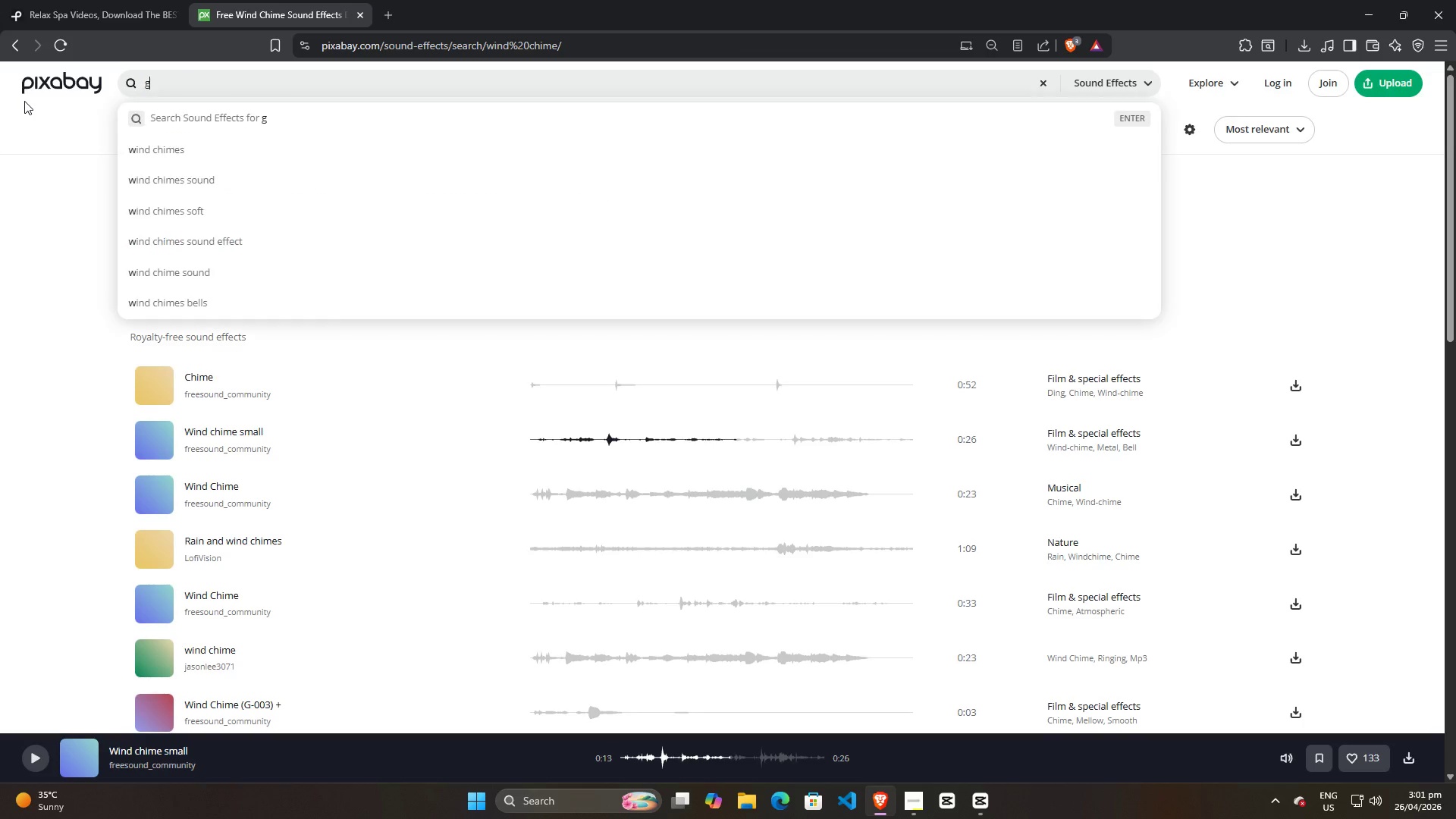 
type(glass clik)
key(Backspace)
 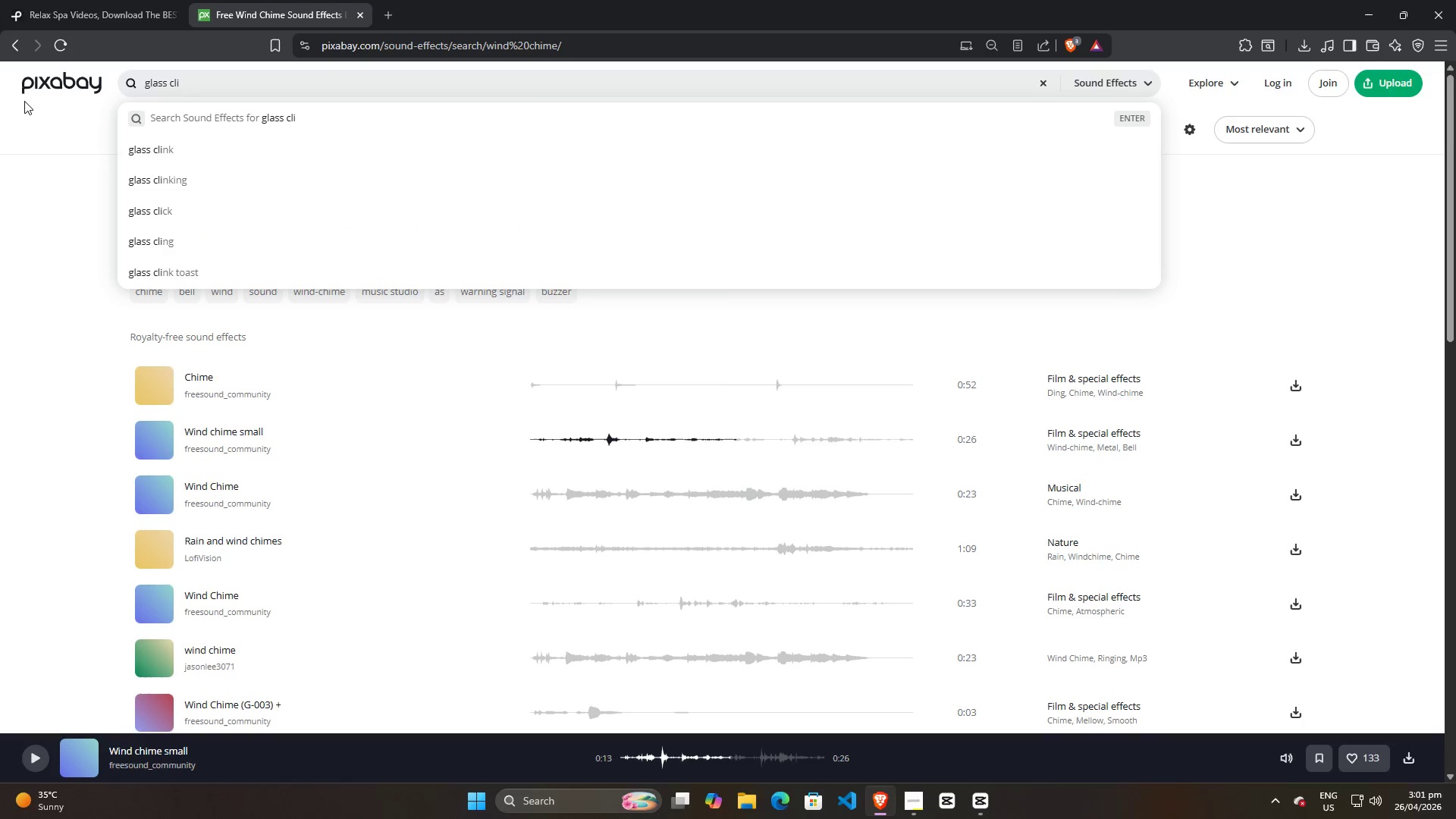 
key(ArrowDown)
 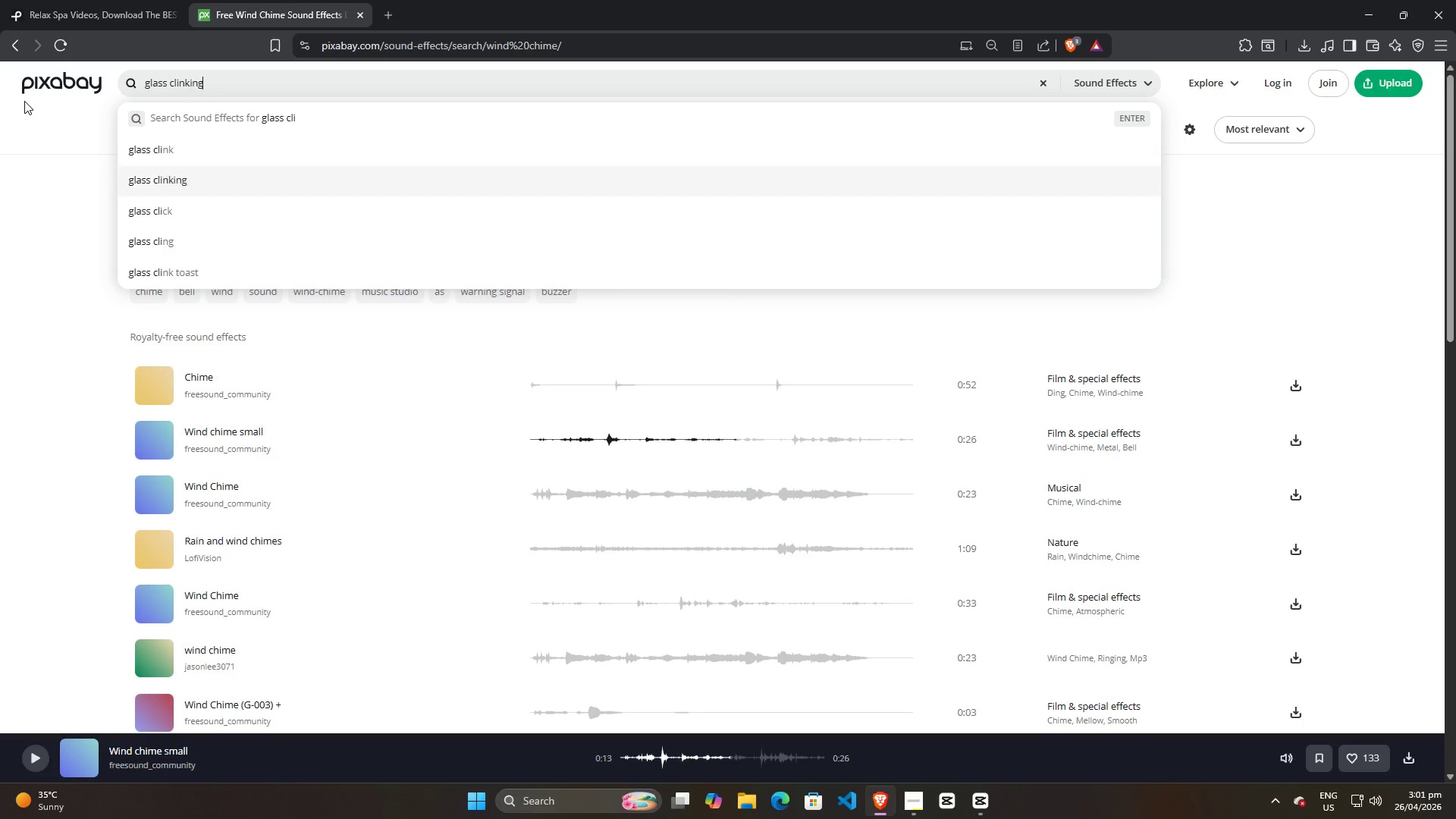 
key(ArrowDown)
 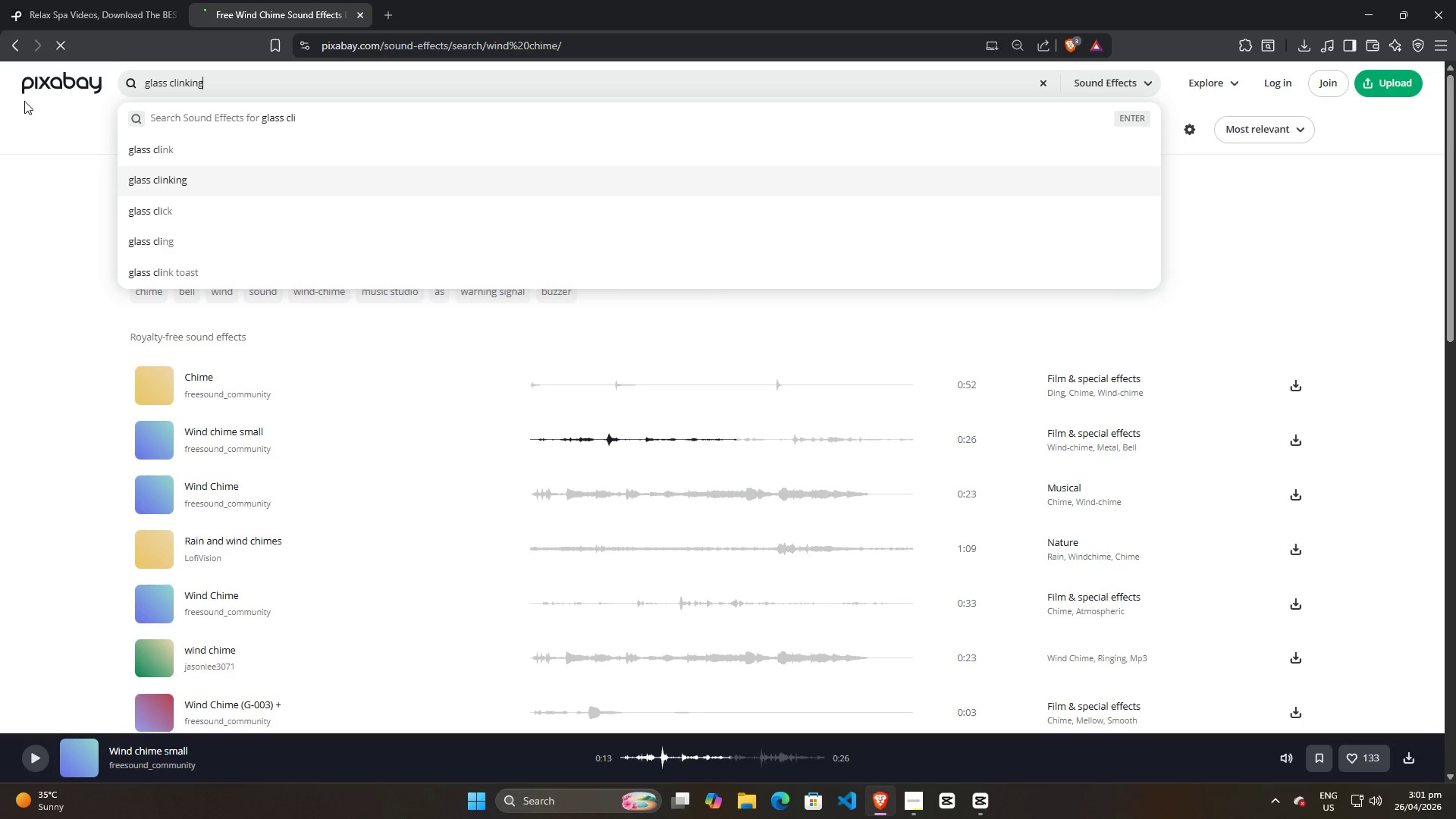 
key(Enter)
 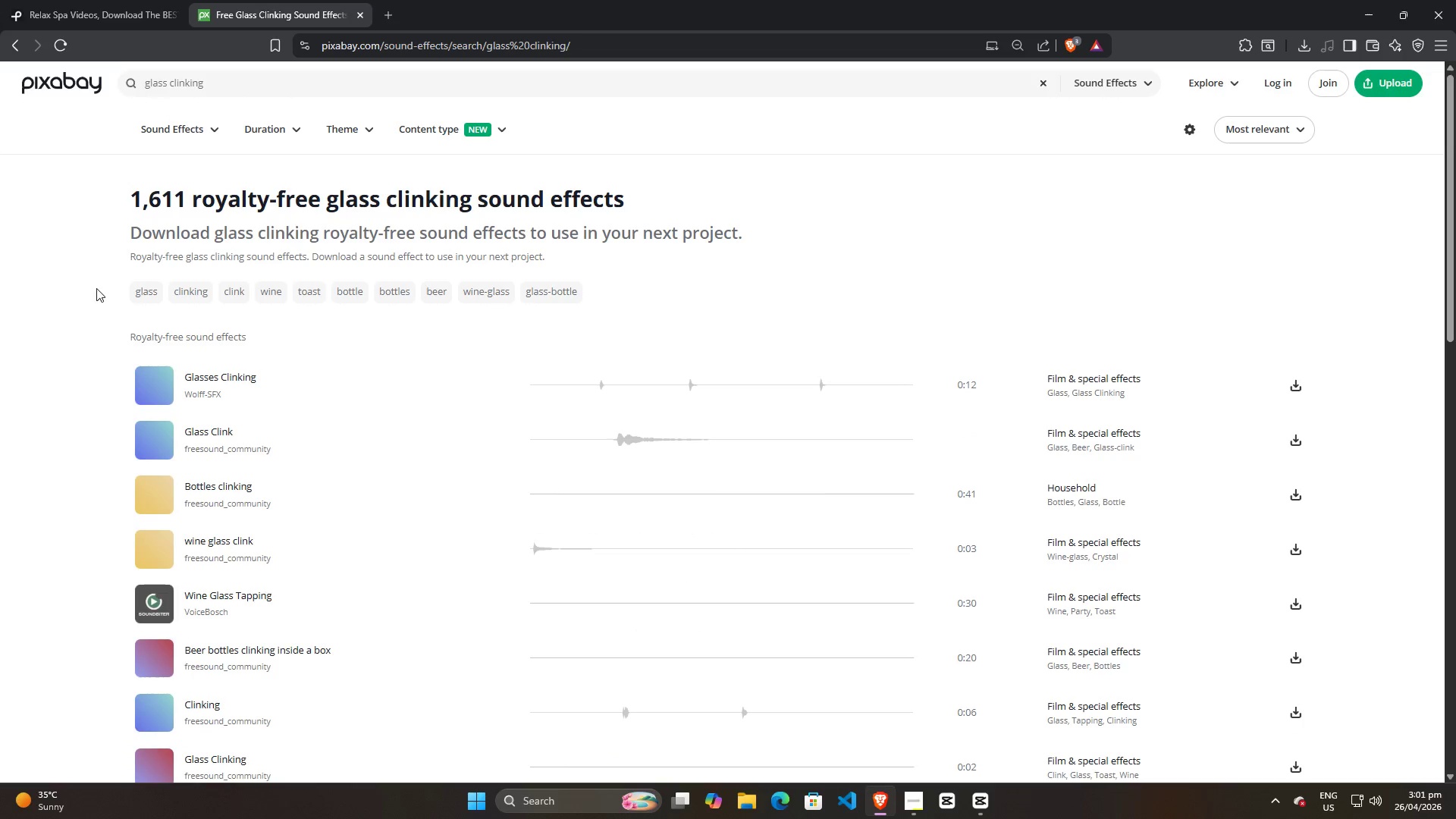 
left_click([149, 388])
 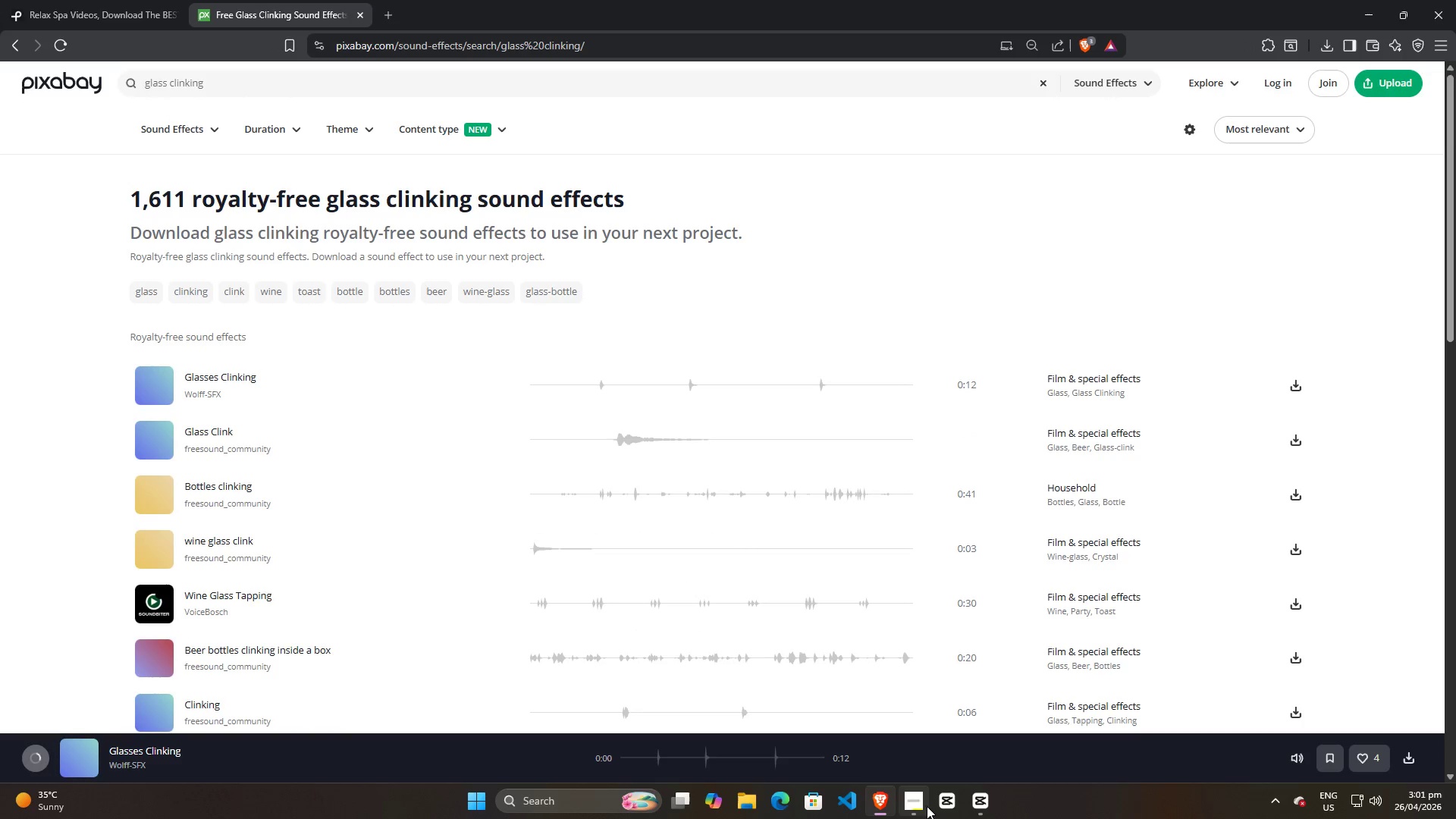 
left_click([919, 805])